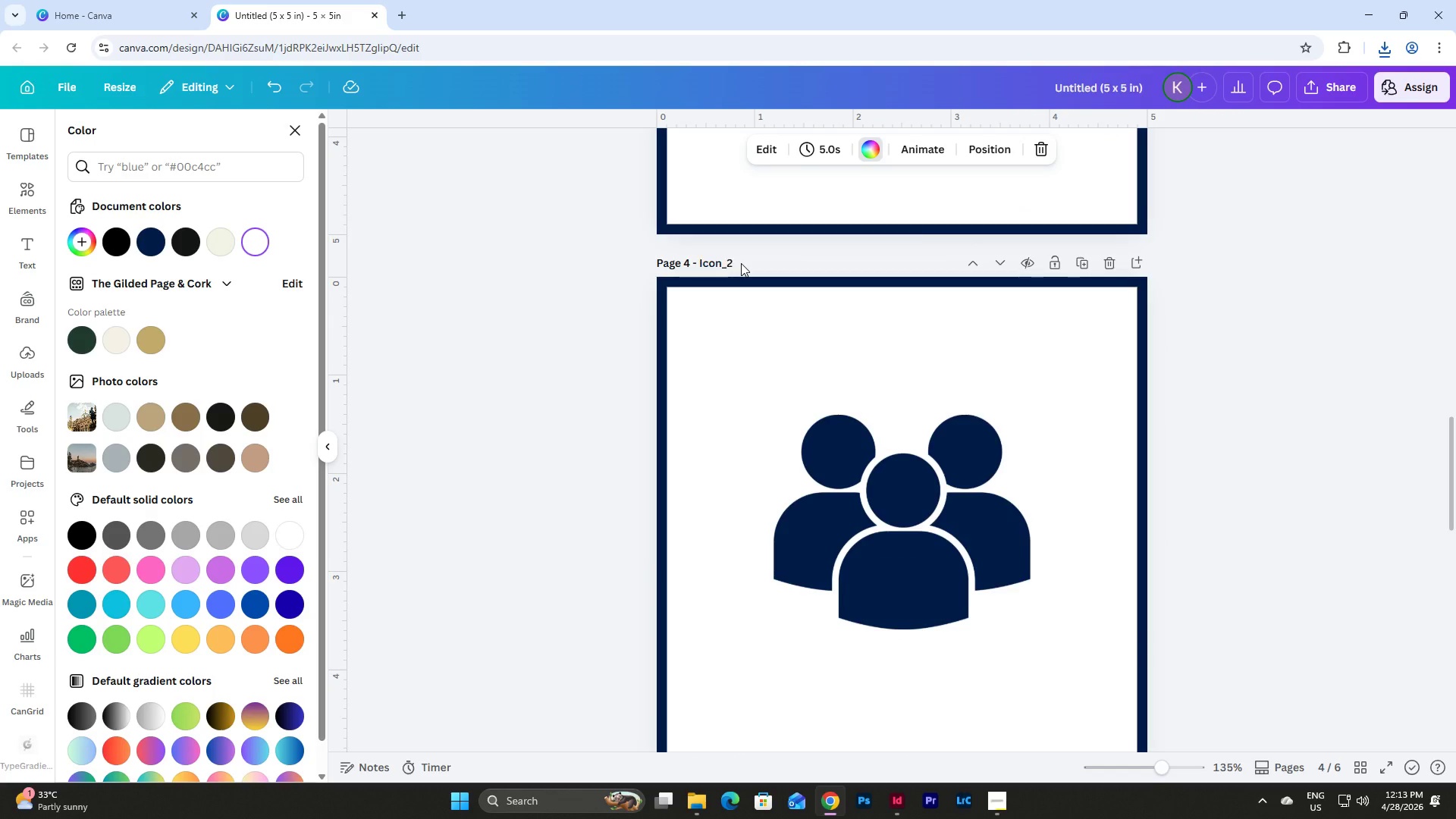 
left_click([741, 263])
 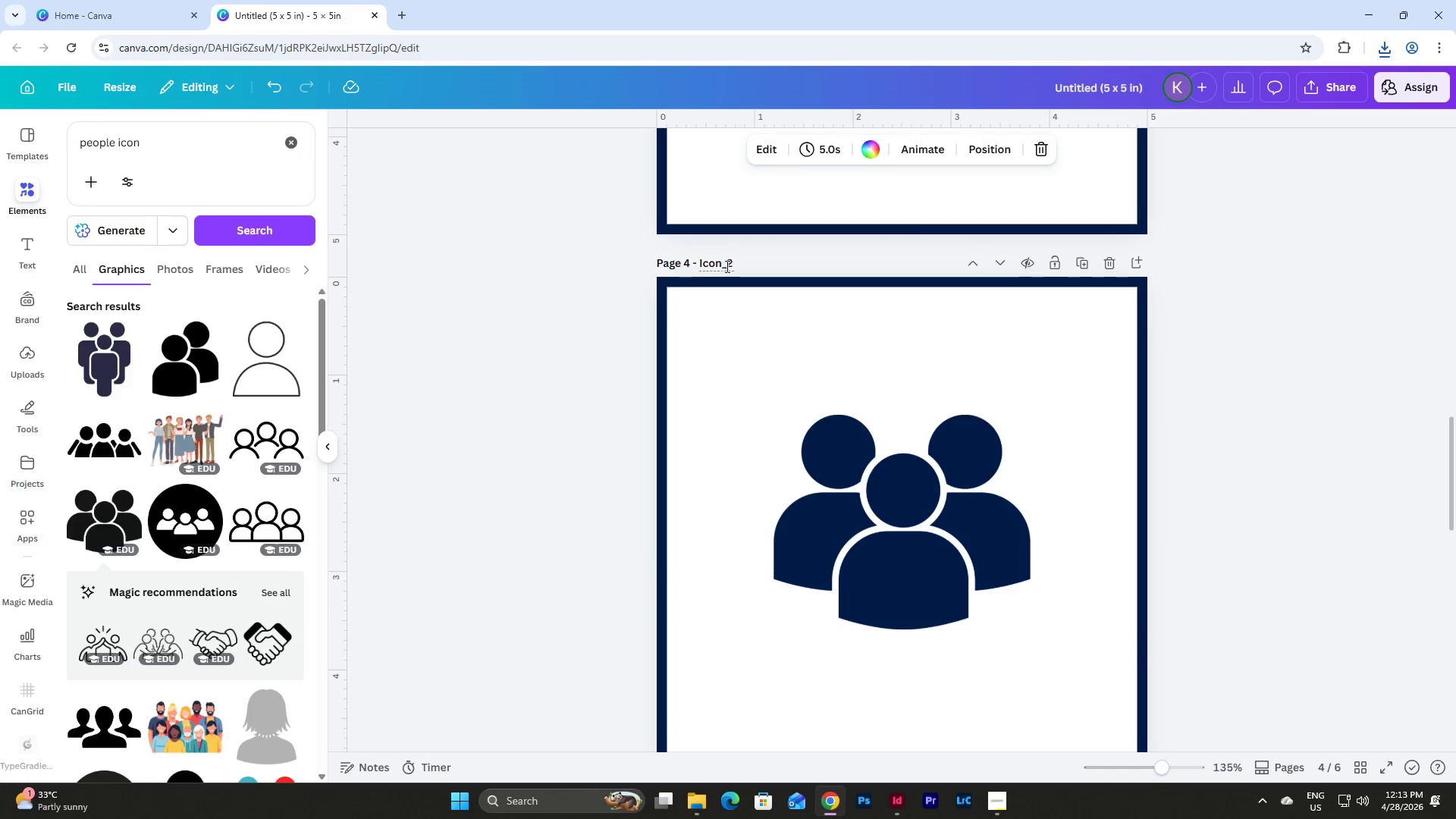 
left_click_drag(start_coordinate=[727, 265], to_coordinate=[745, 264])
 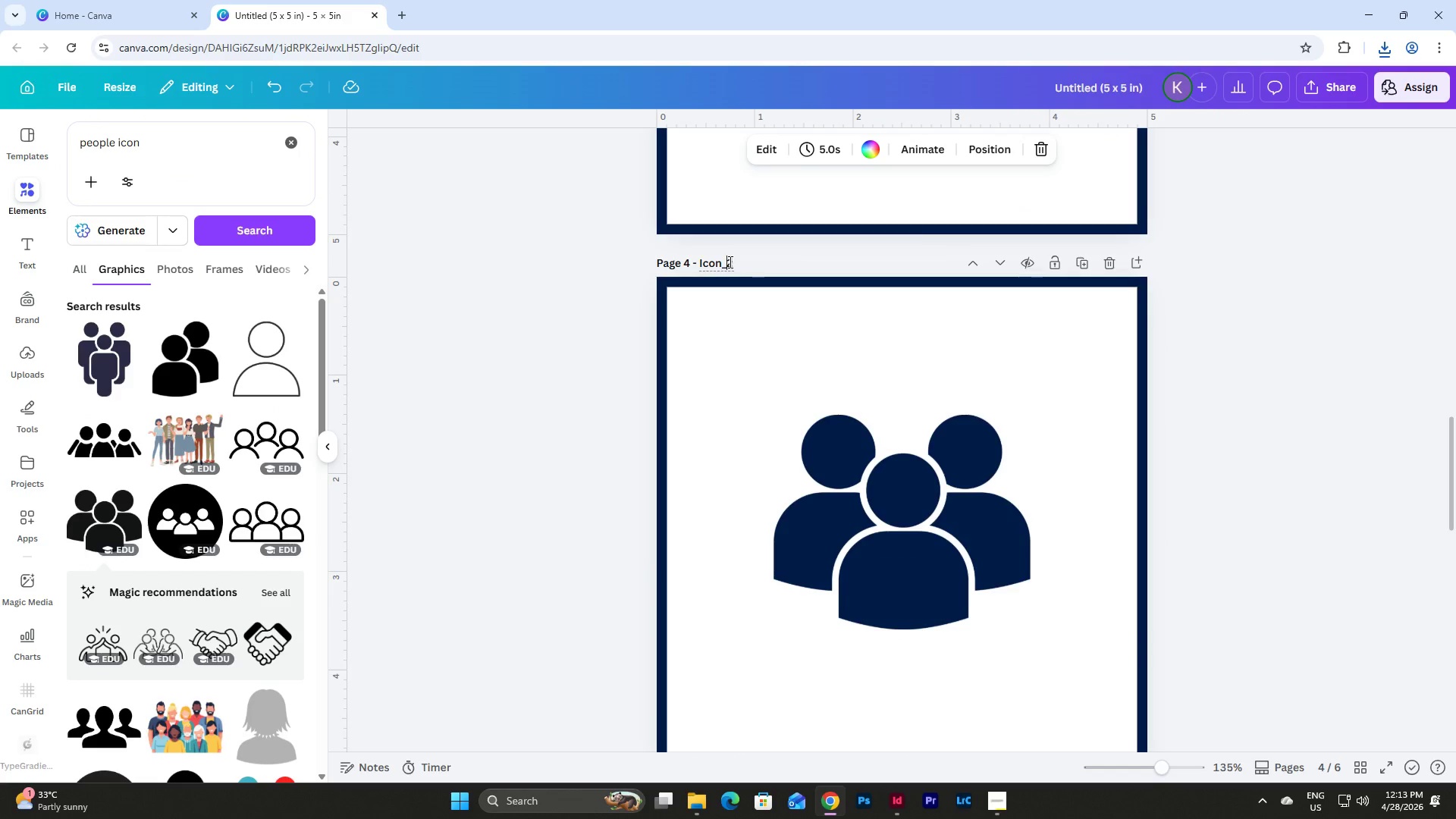 
left_click_drag(start_coordinate=[729, 262], to_coordinate=[748, 264])
 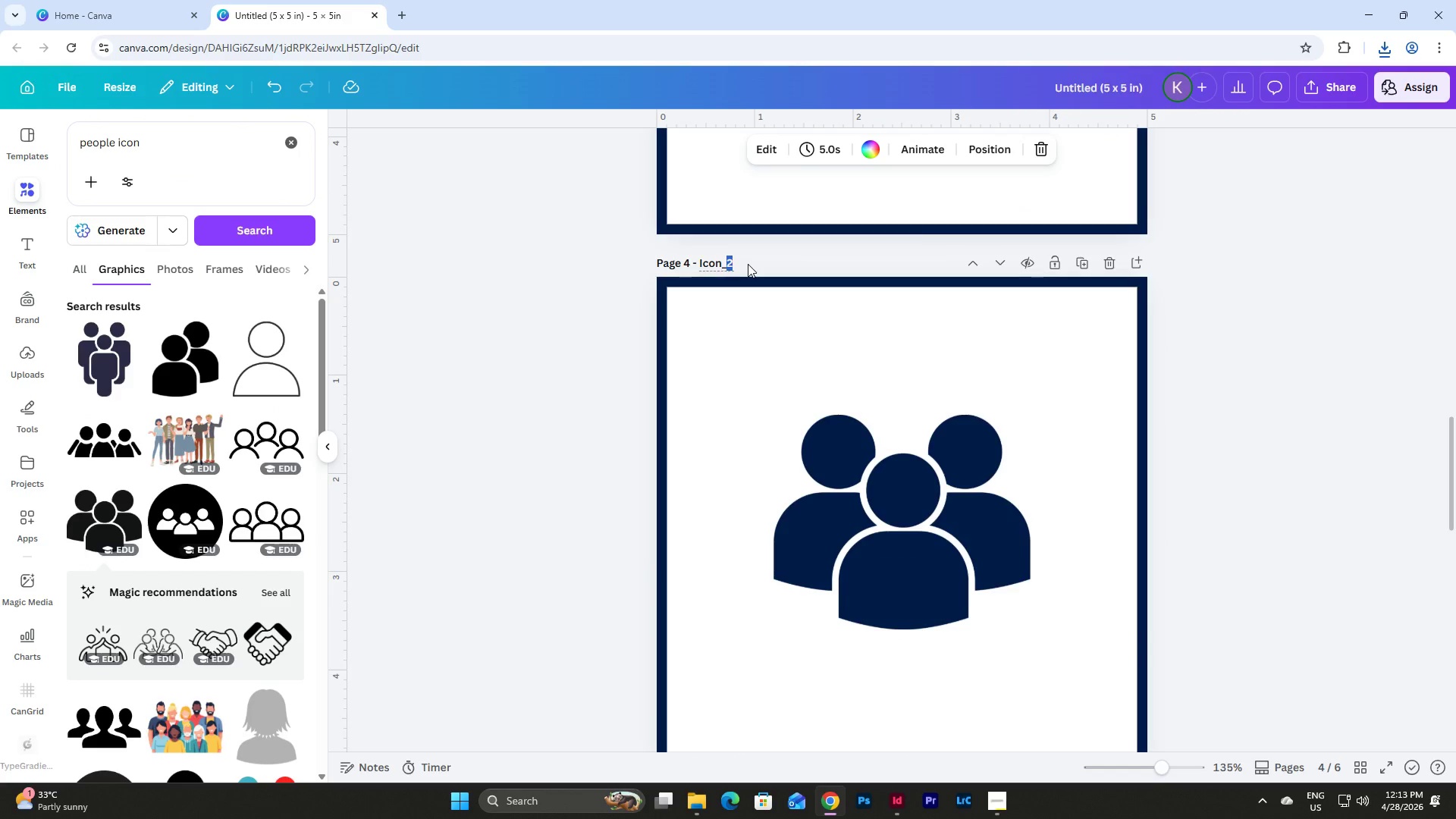 
key(Numpad3)
 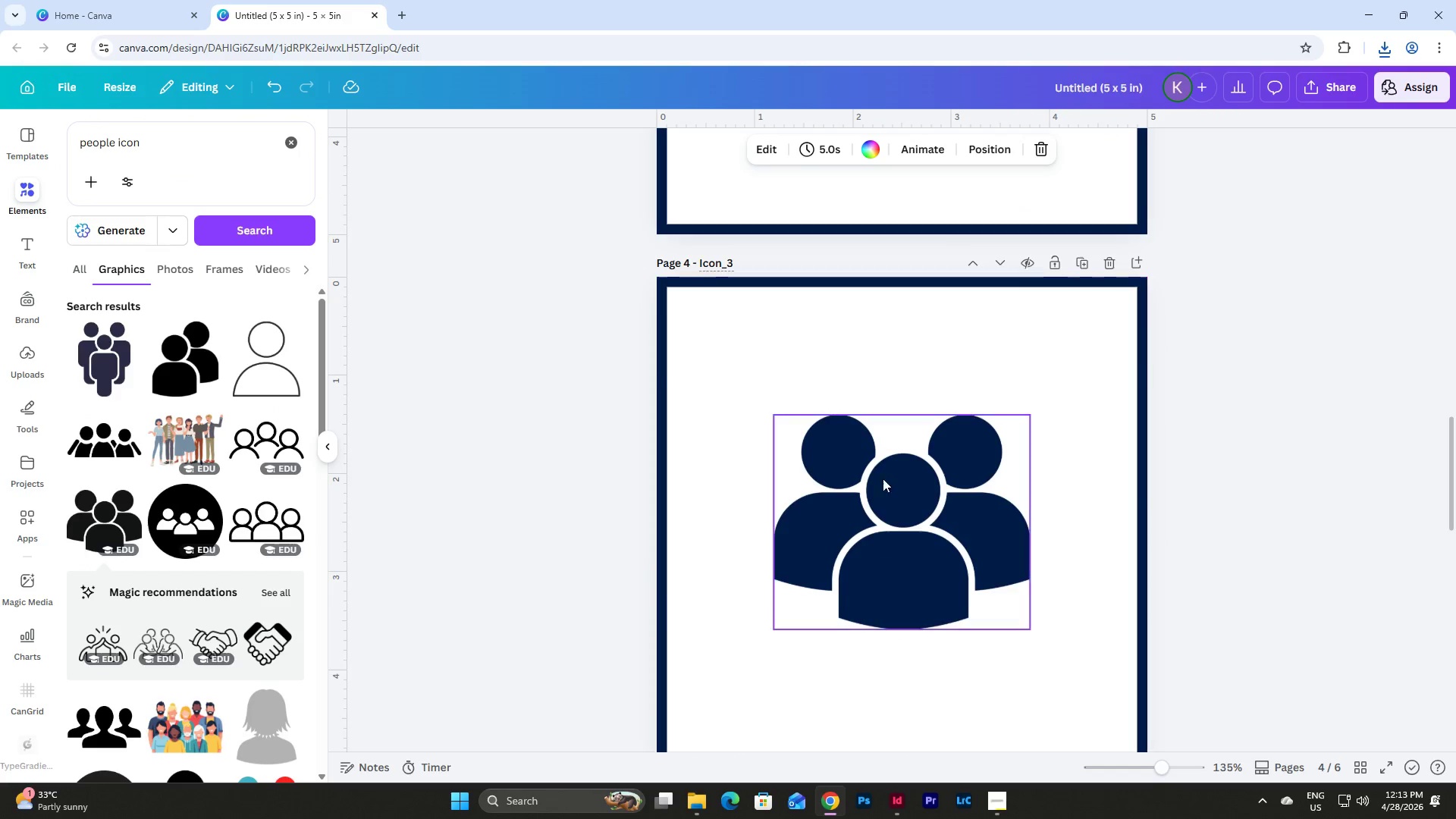 
left_click([915, 516])
 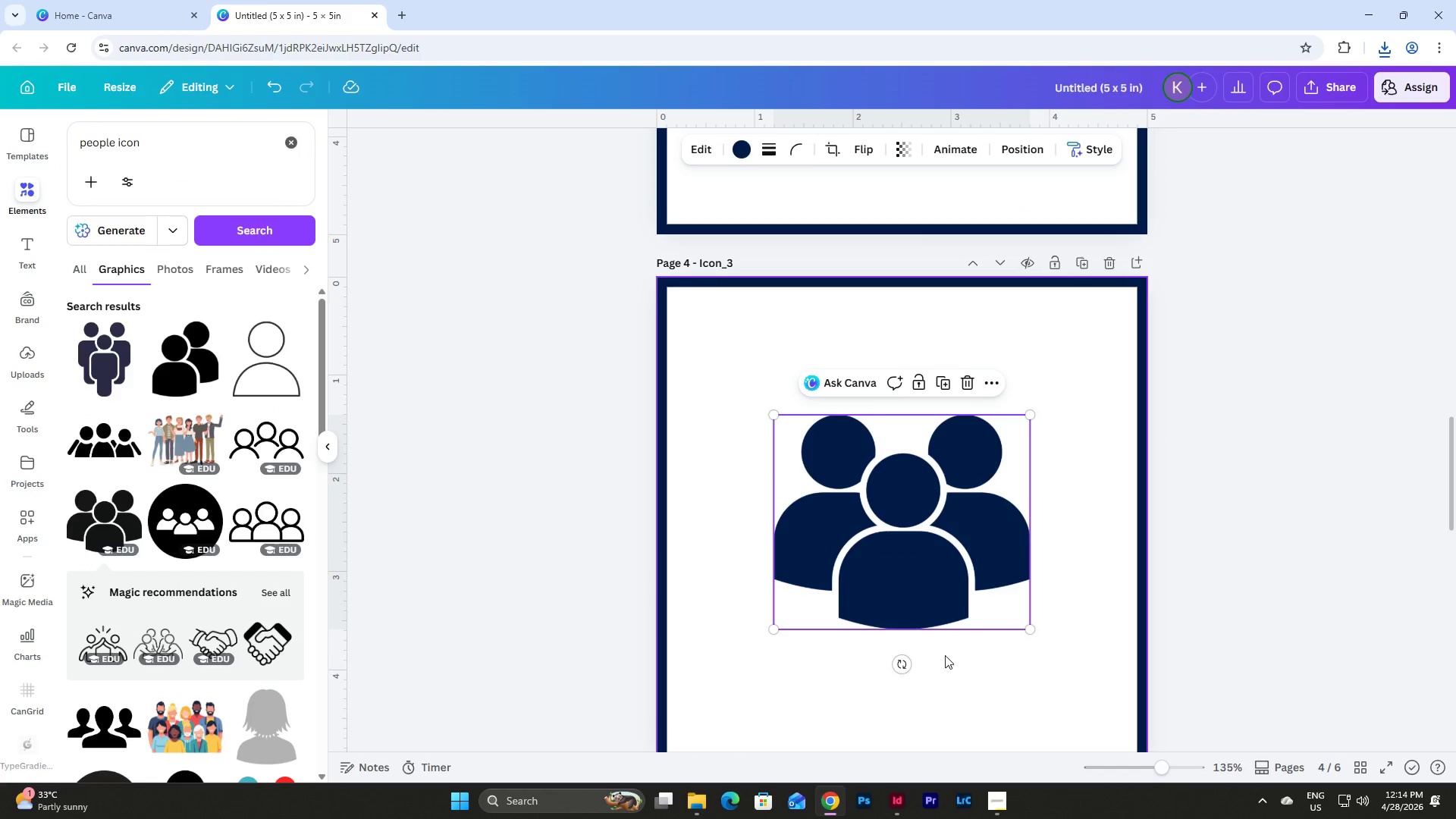 
left_click([949, 673])
 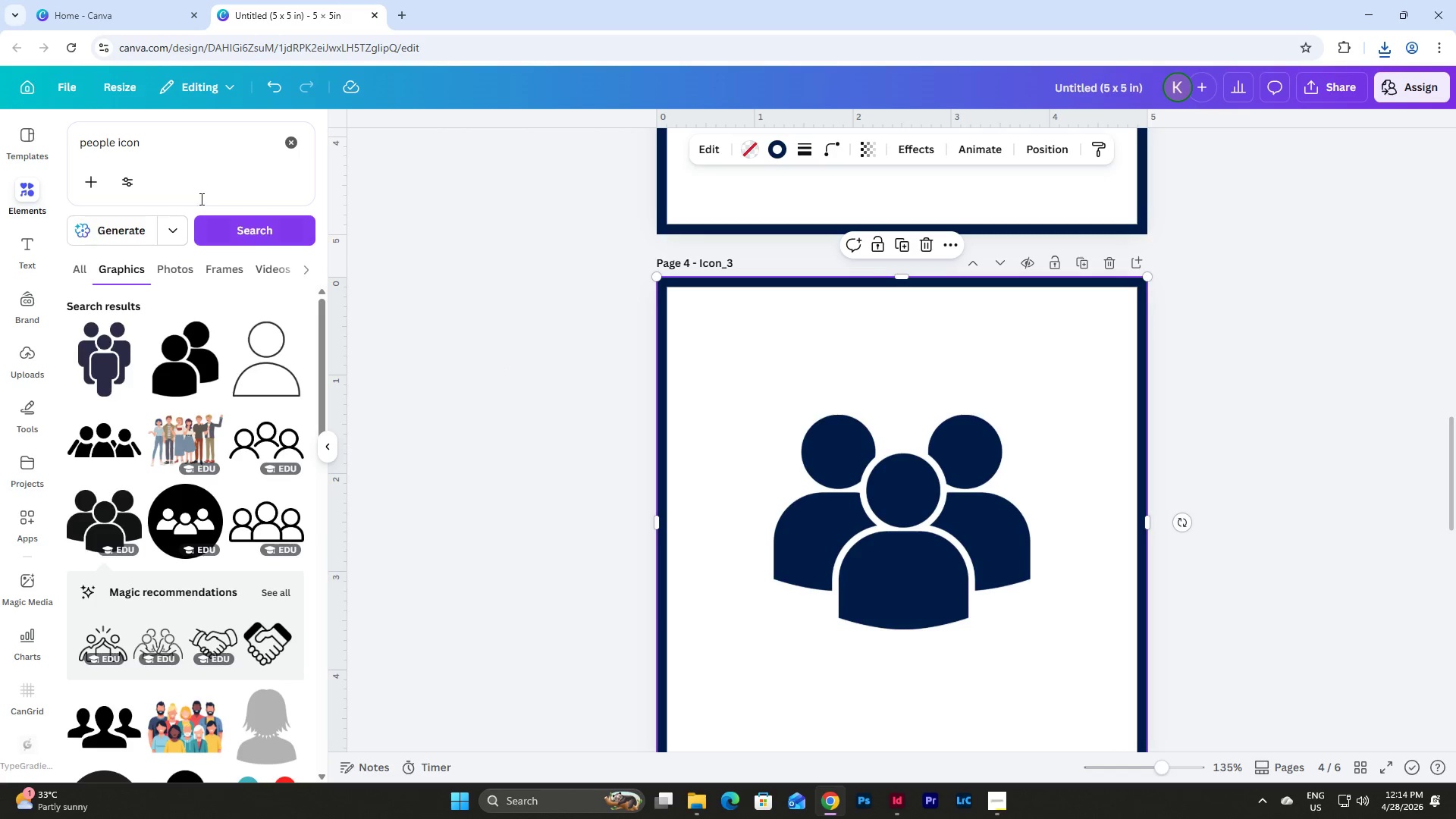 
left_click([174, 148])
 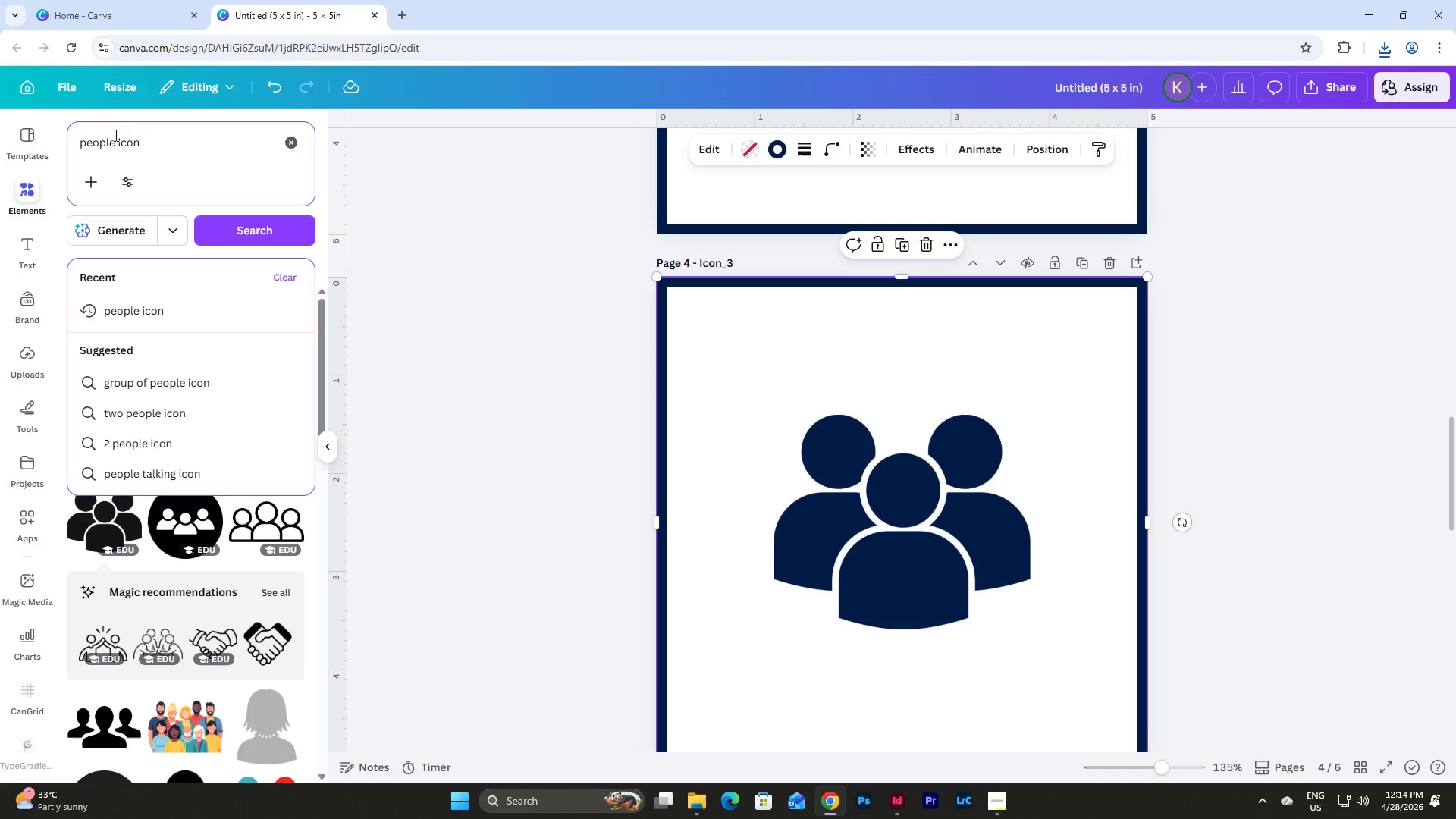 
left_click_drag(start_coordinate=[113, 143], to_coordinate=[35, 145])
 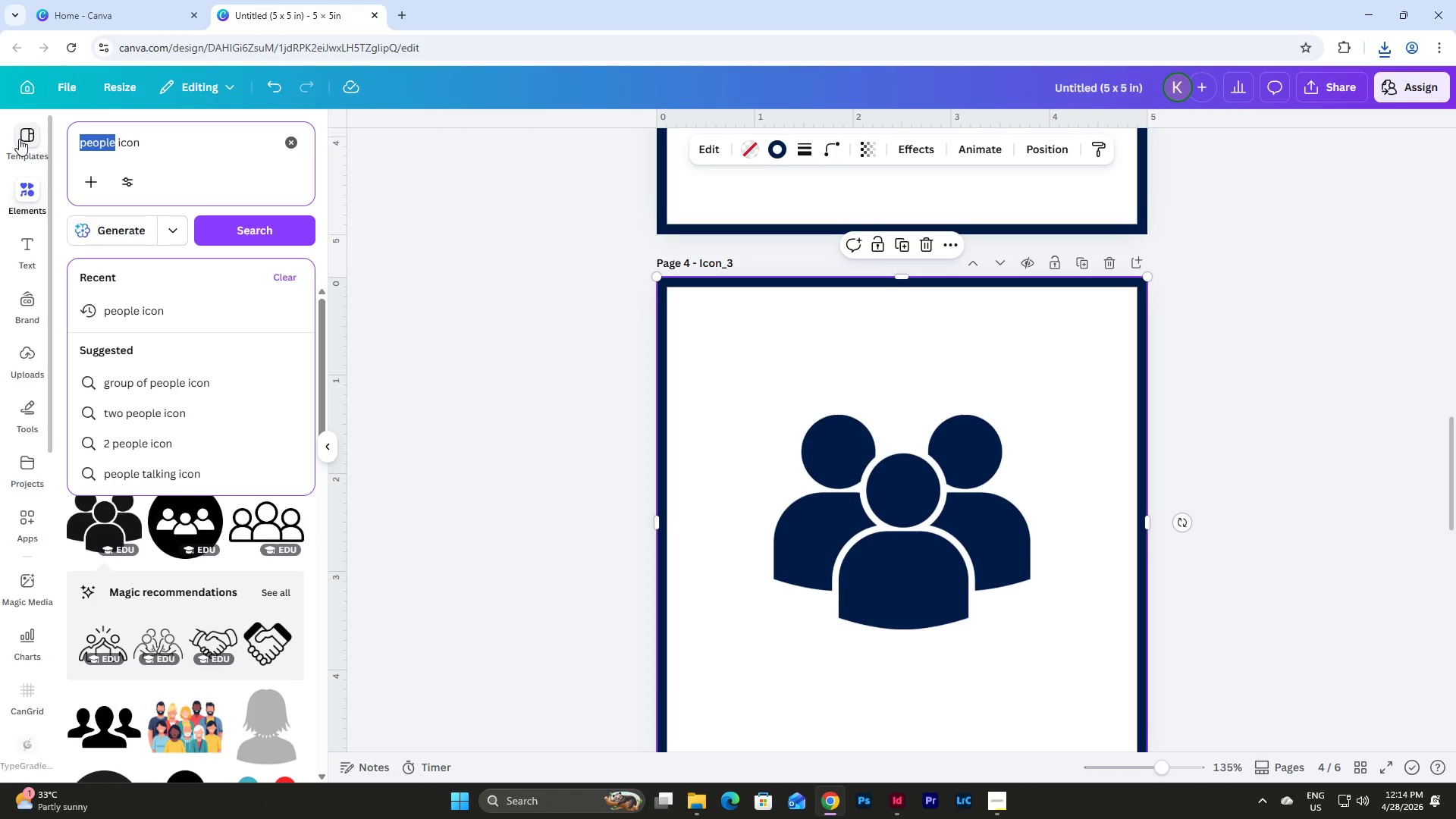 
type(advocate)
 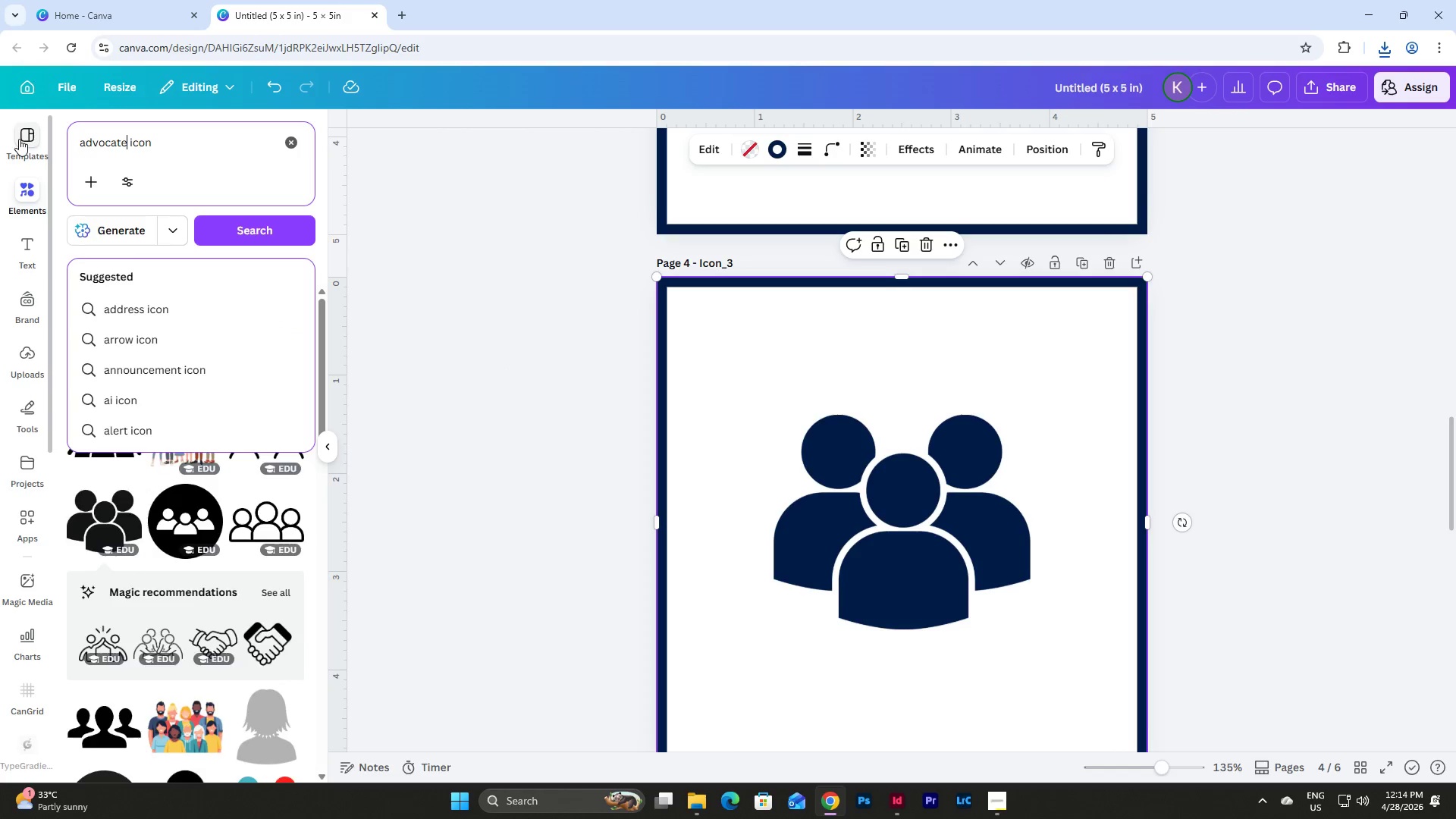 
key(Enter)
 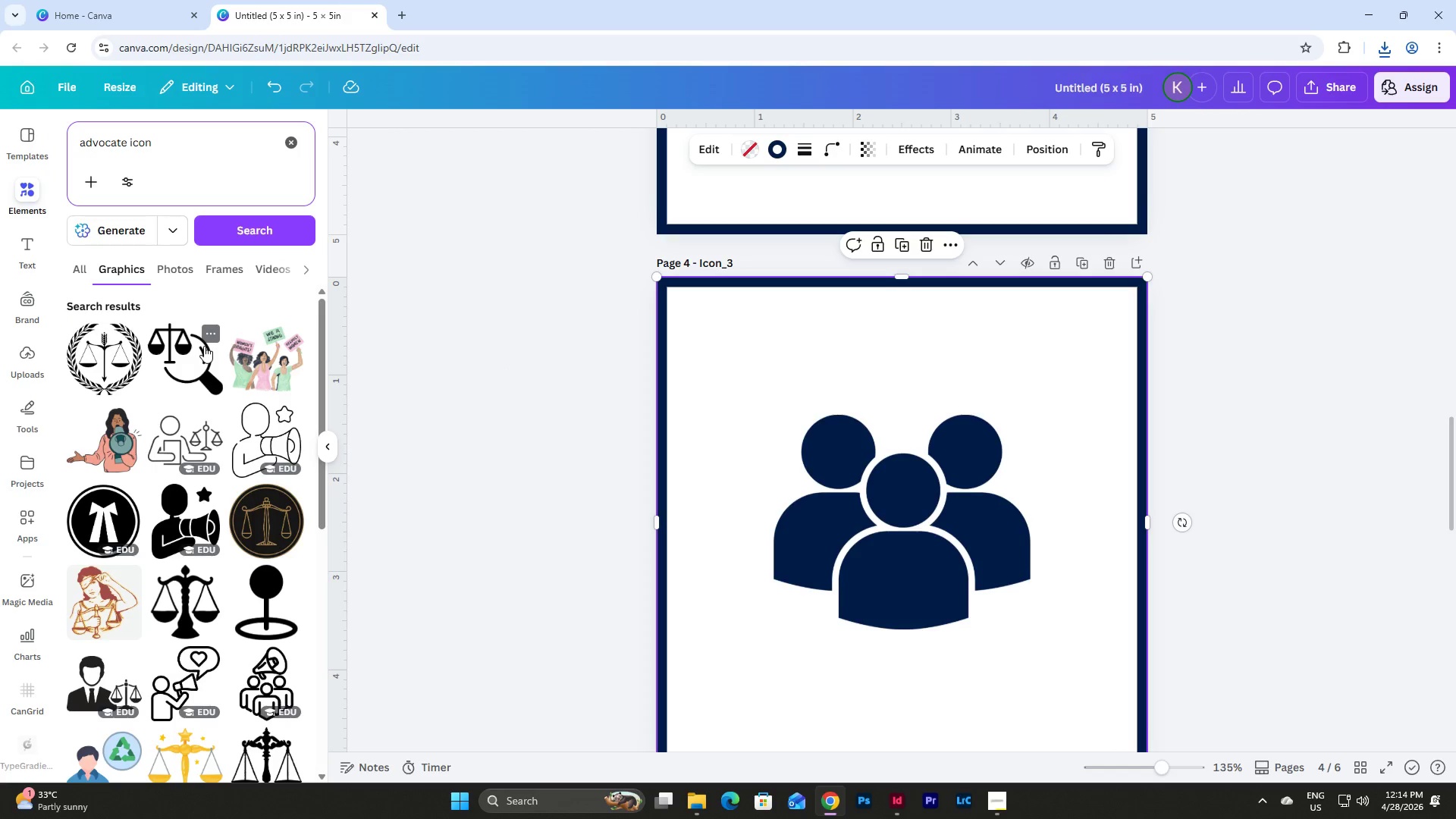 
scroll: coordinate [204, 346], scroll_direction: down, amount: 8.0
 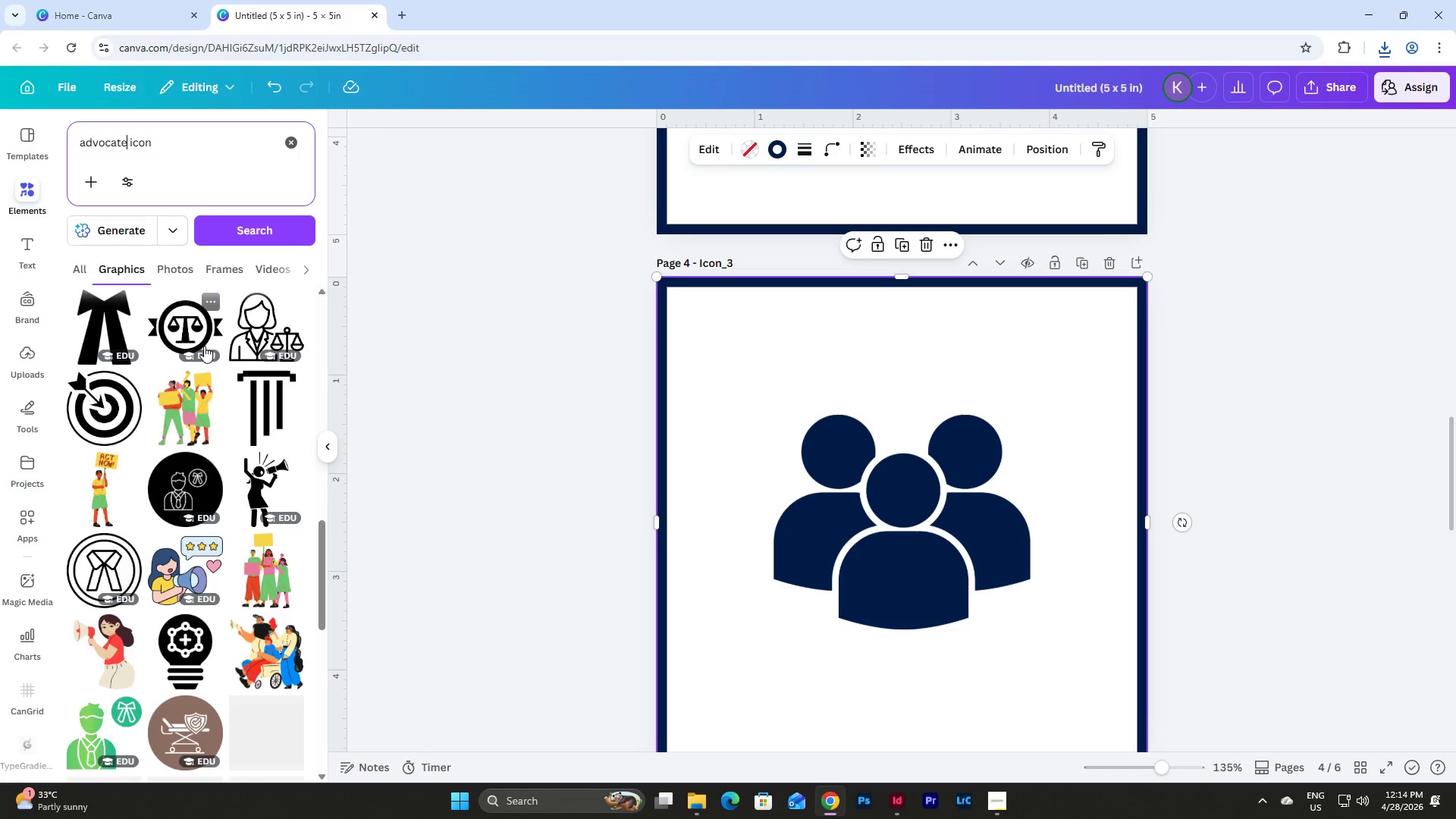 
scroll: coordinate [204, 346], scroll_direction: up, amount: 16.0
 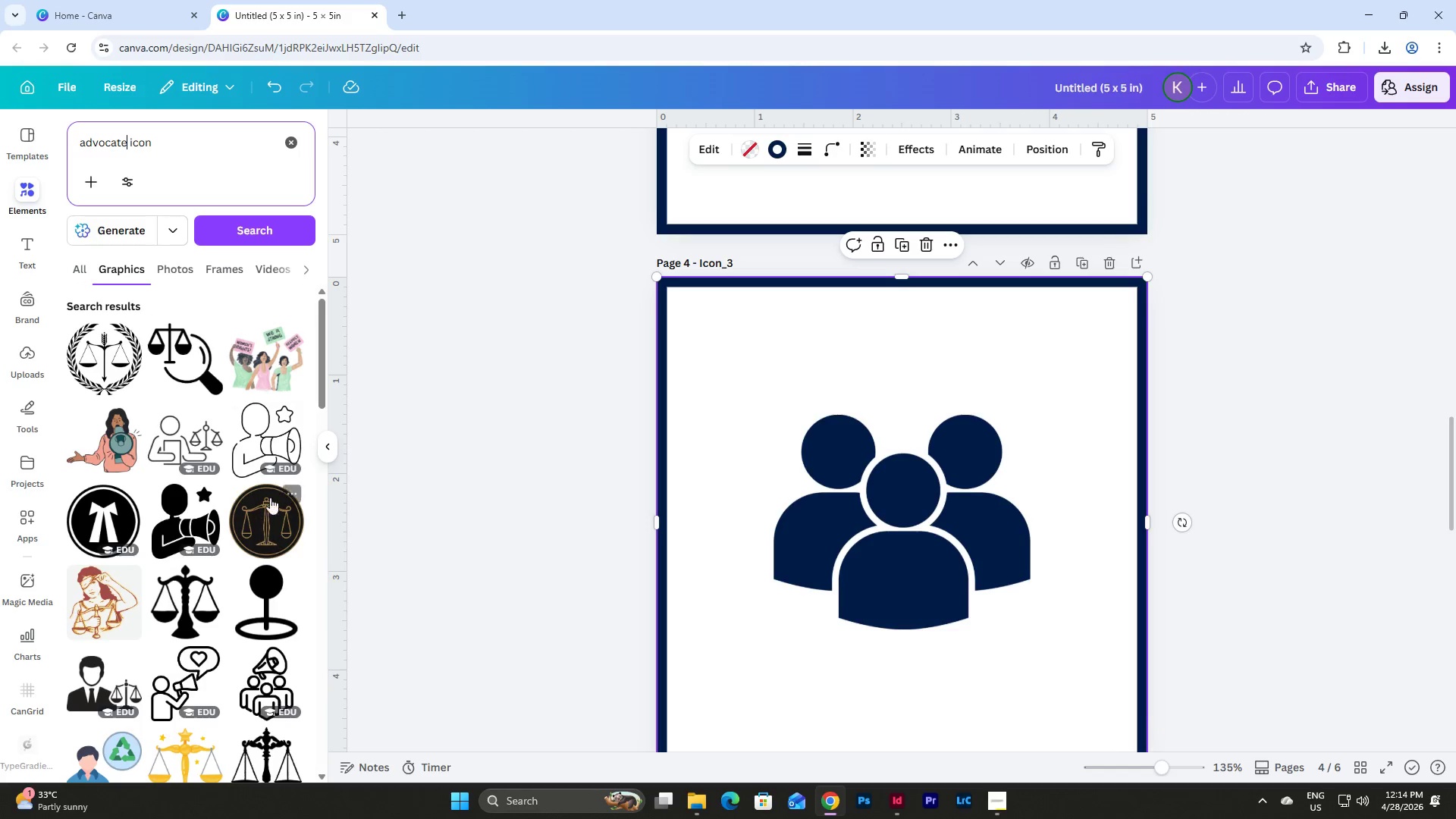 
left_click([193, 598])
 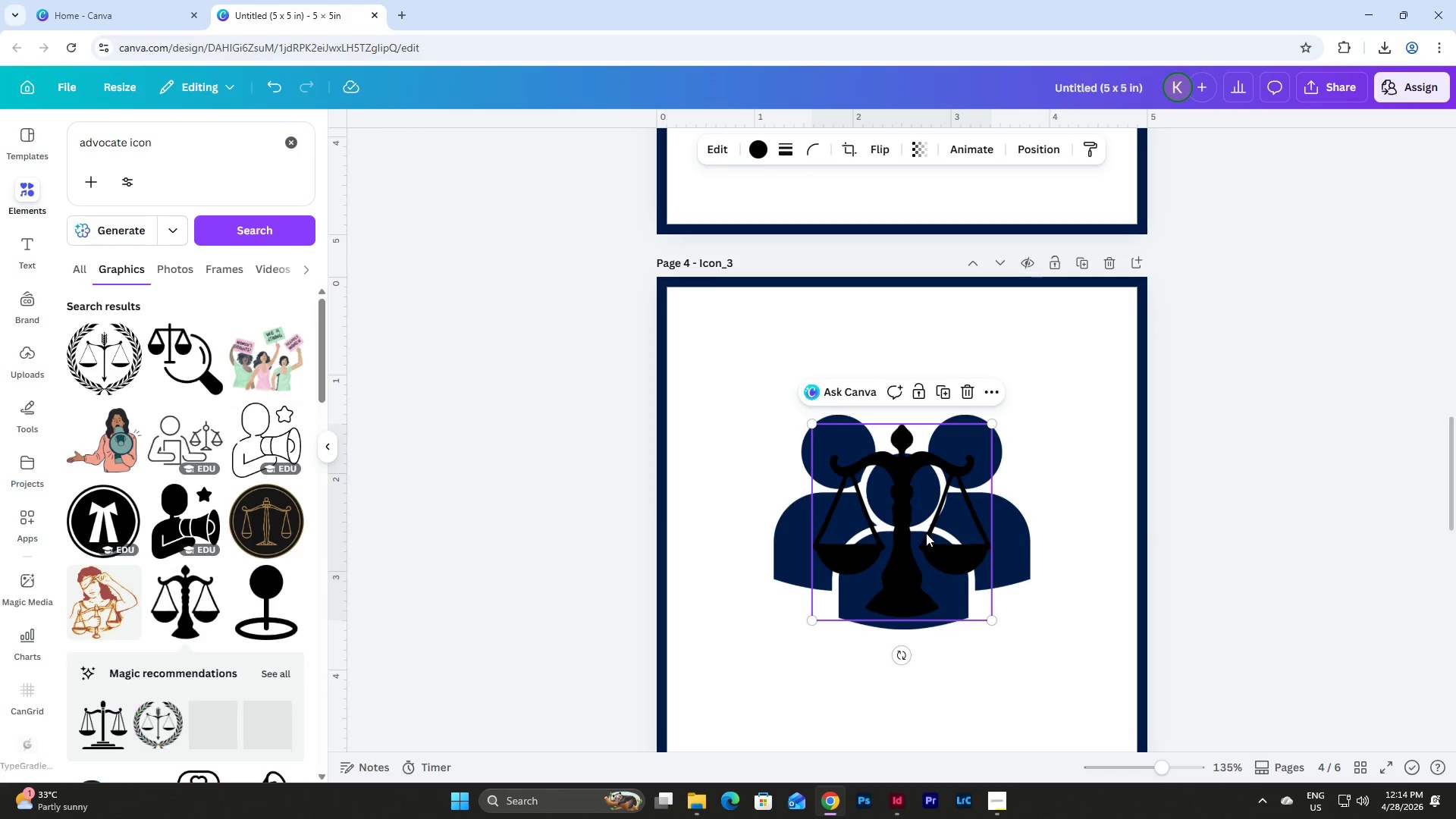 
left_click_drag(start_coordinate=[919, 516], to_coordinate=[877, 475])
 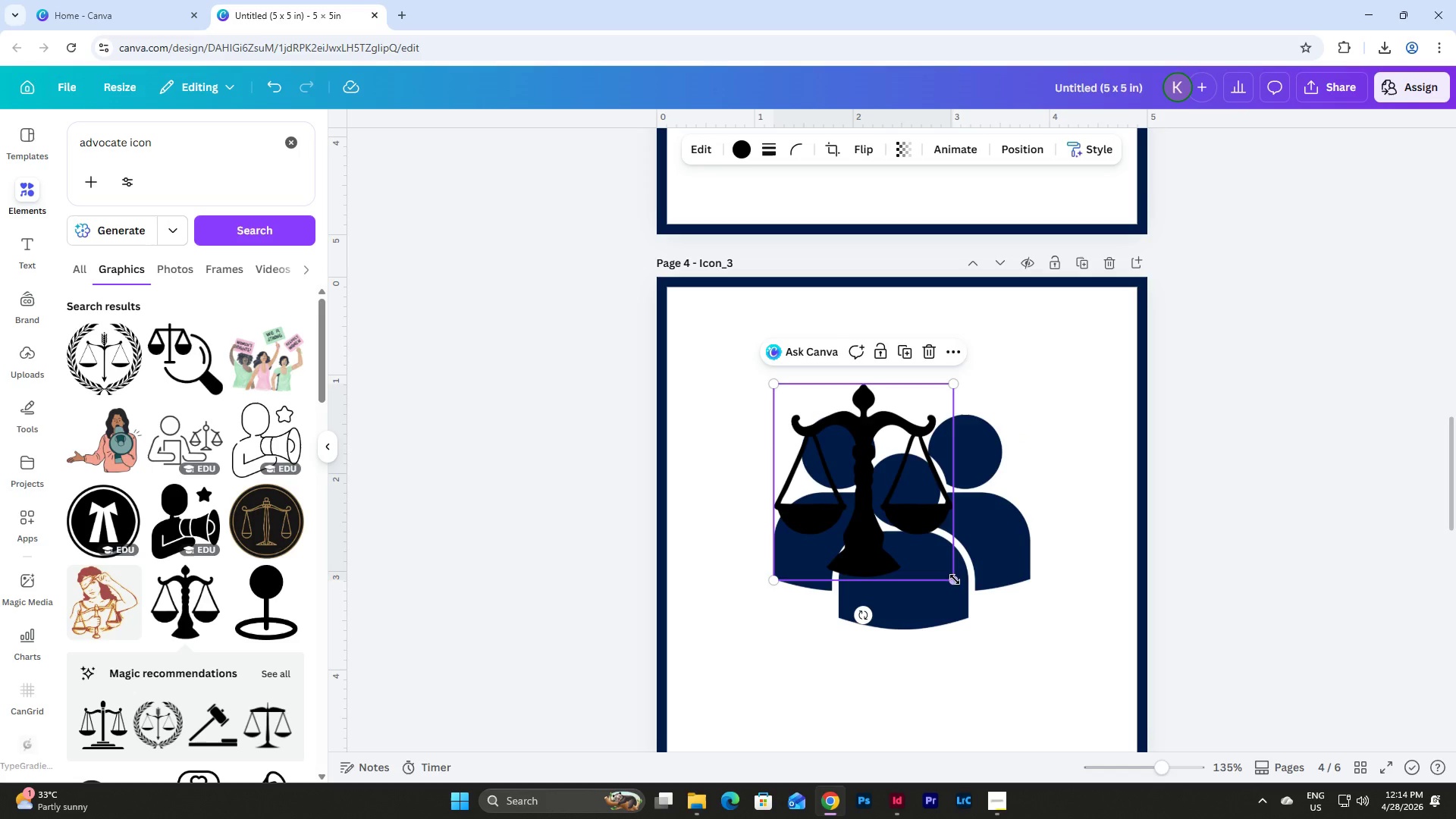 
left_click_drag(start_coordinate=[955, 577], to_coordinate=[1039, 658])
 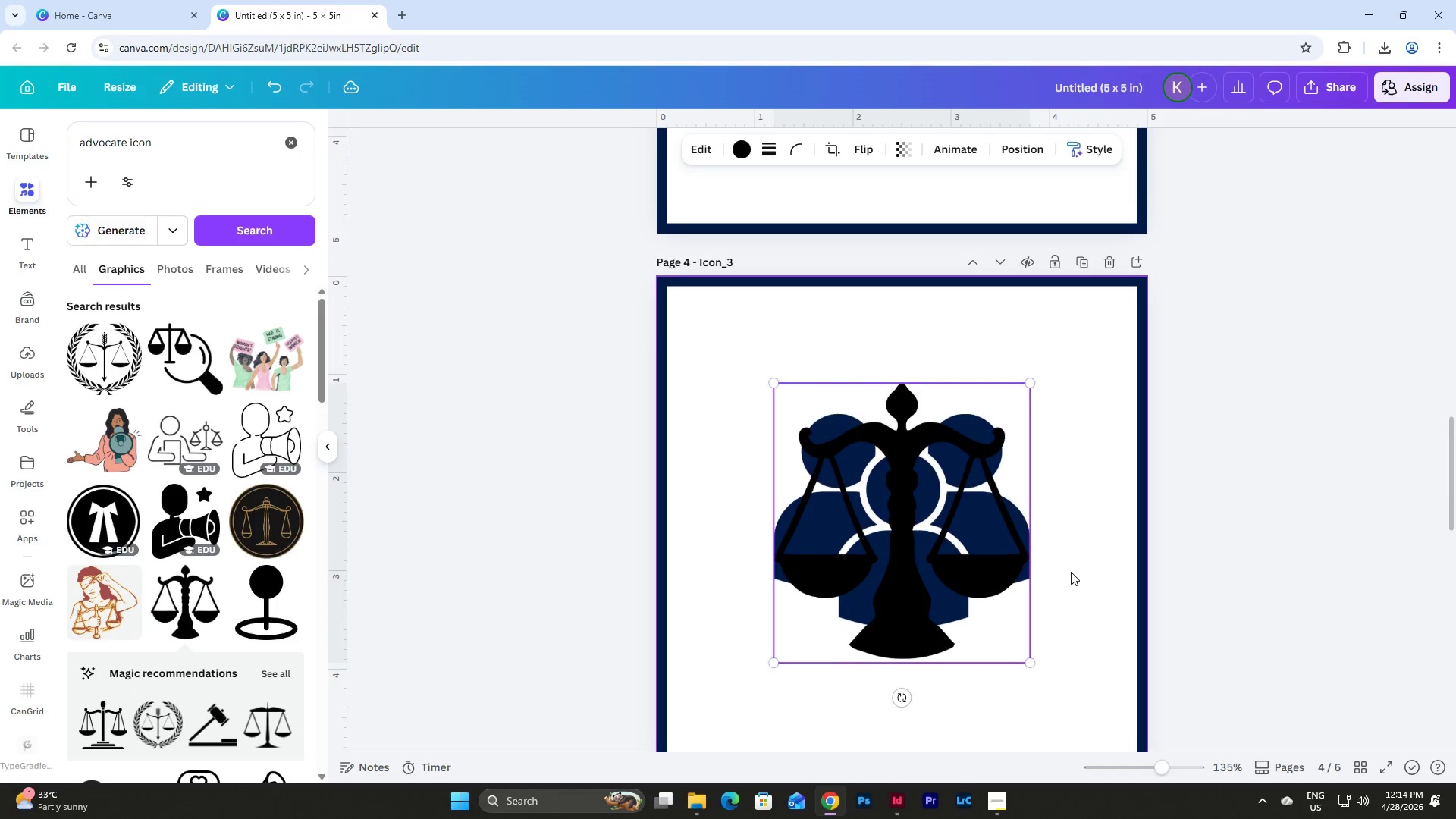 
scroll: coordinate [1071, 572], scroll_direction: down, amount: 2.0
 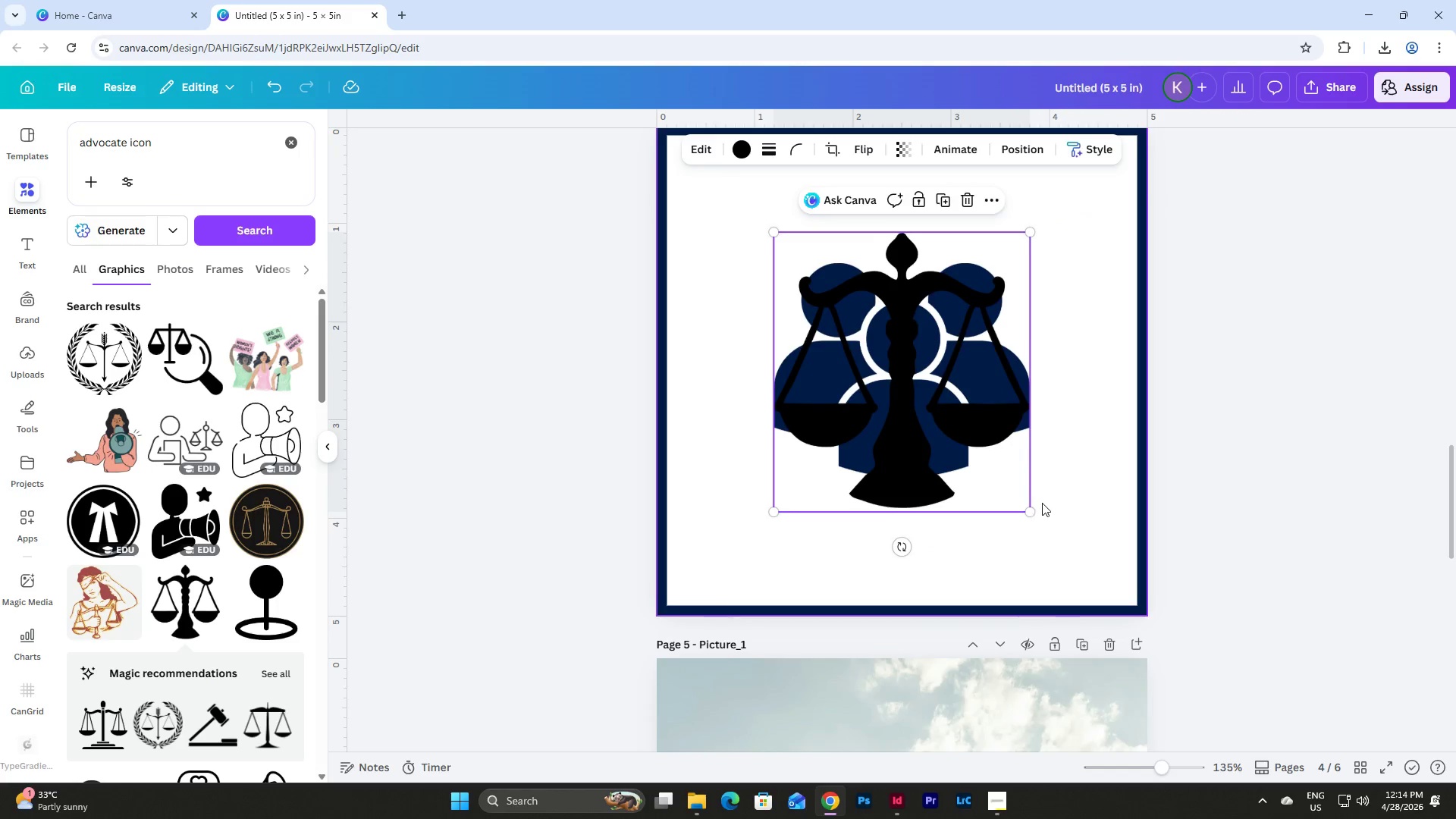 
left_click_drag(start_coordinate=[937, 403], to_coordinate=[936, 524])
 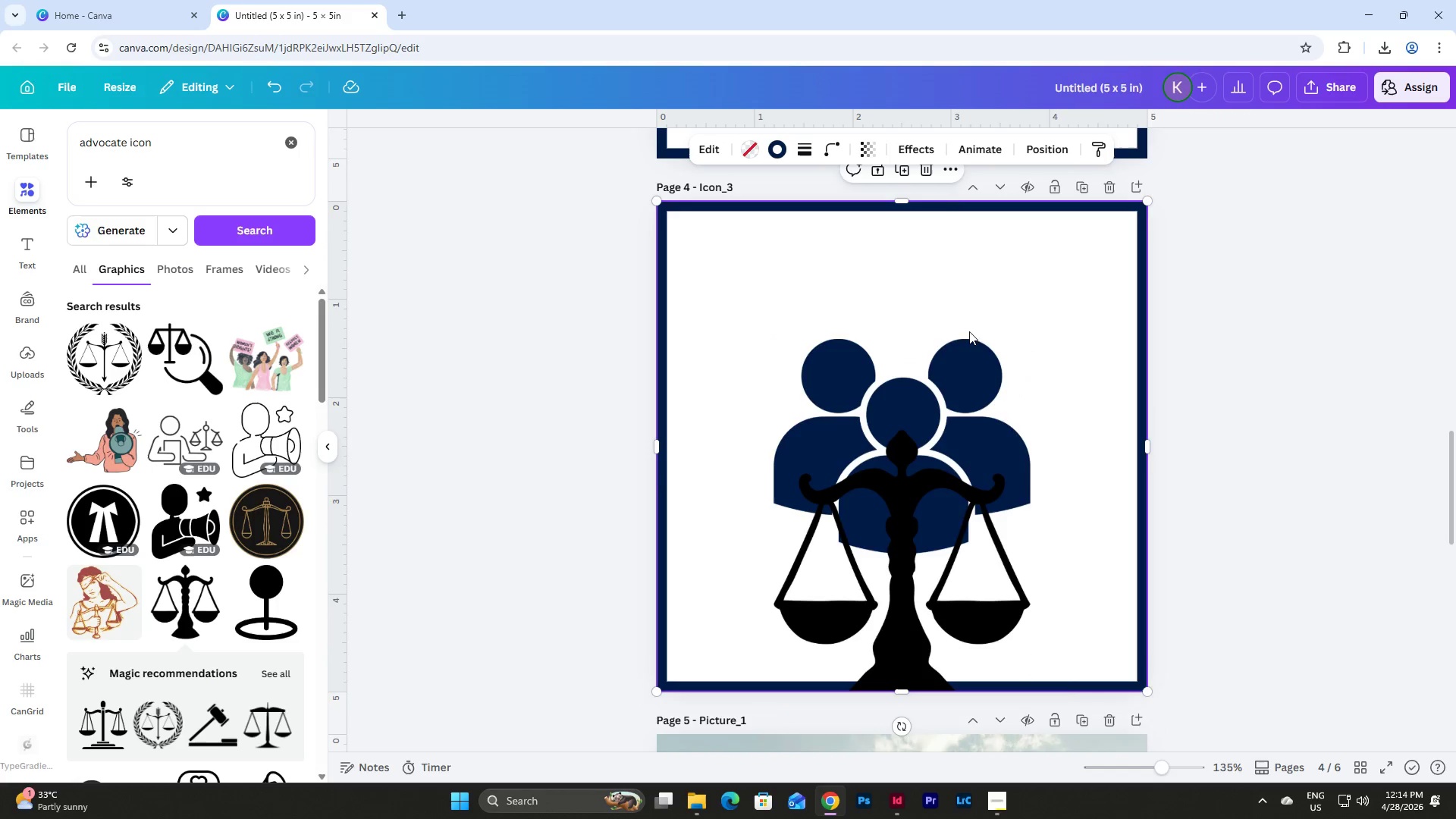 
scroll: coordinate [1042, 503], scroll_direction: up, amount: 1.0
 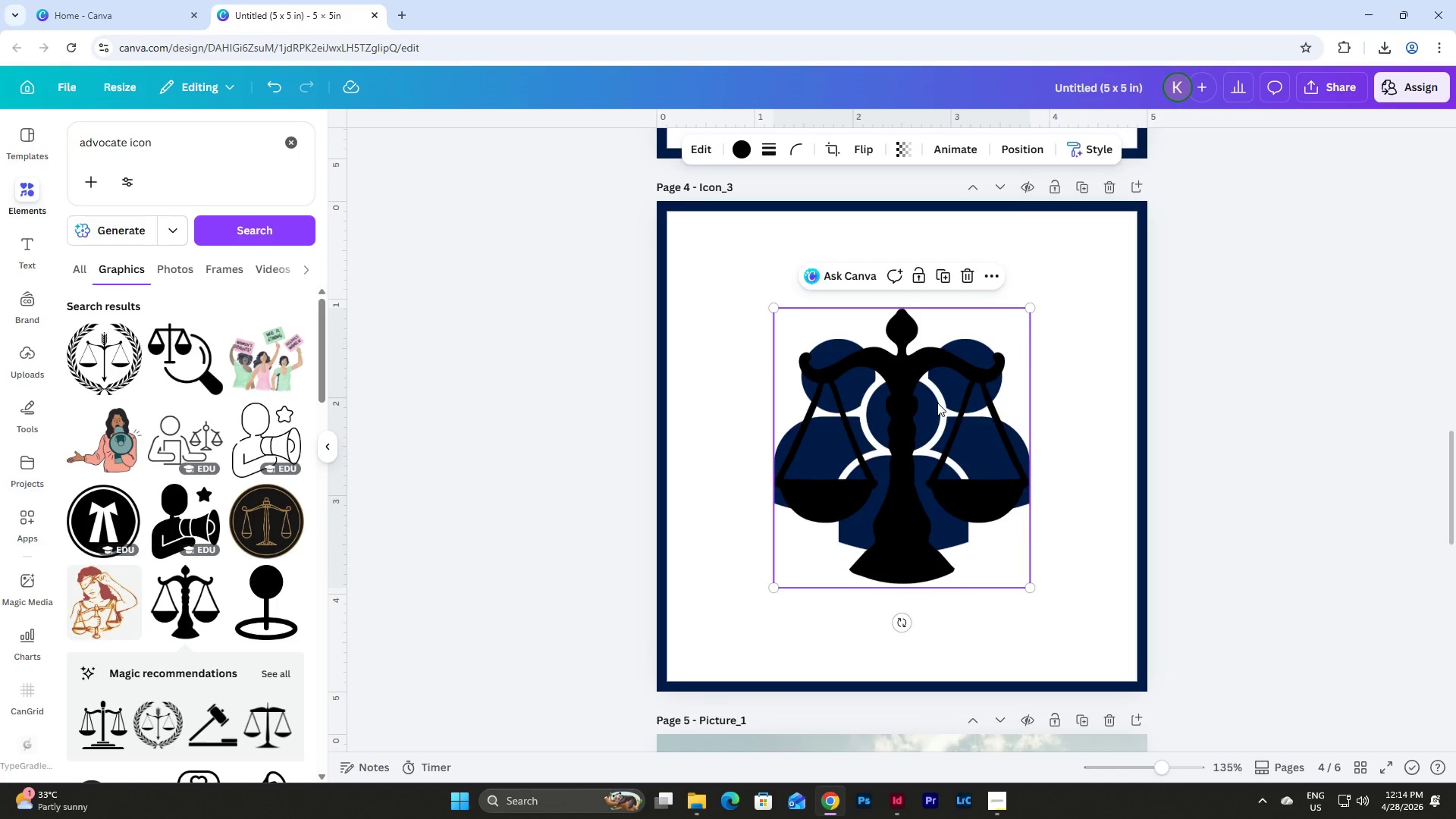 
double_click([971, 359])
 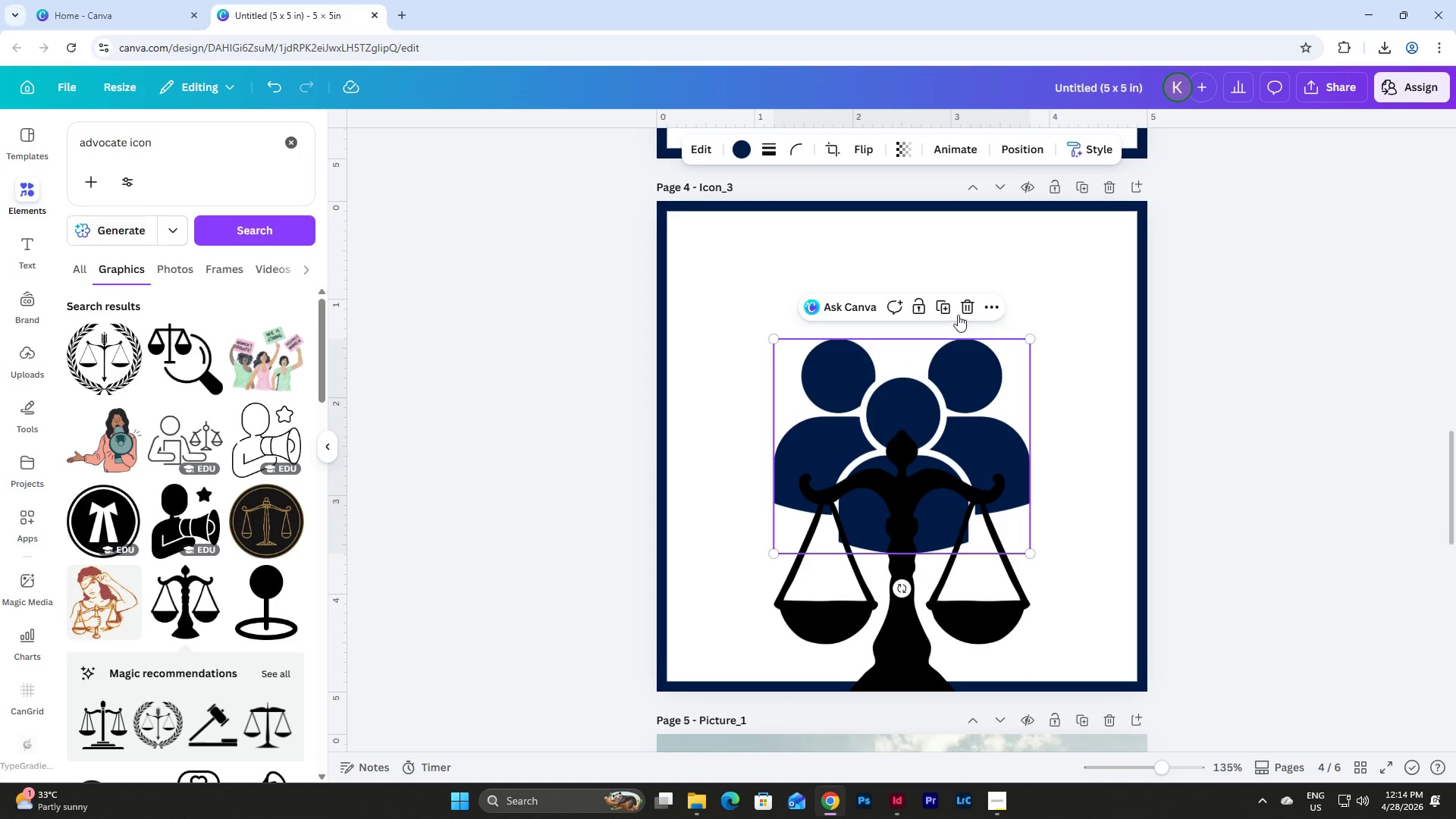 
left_click([960, 306])
 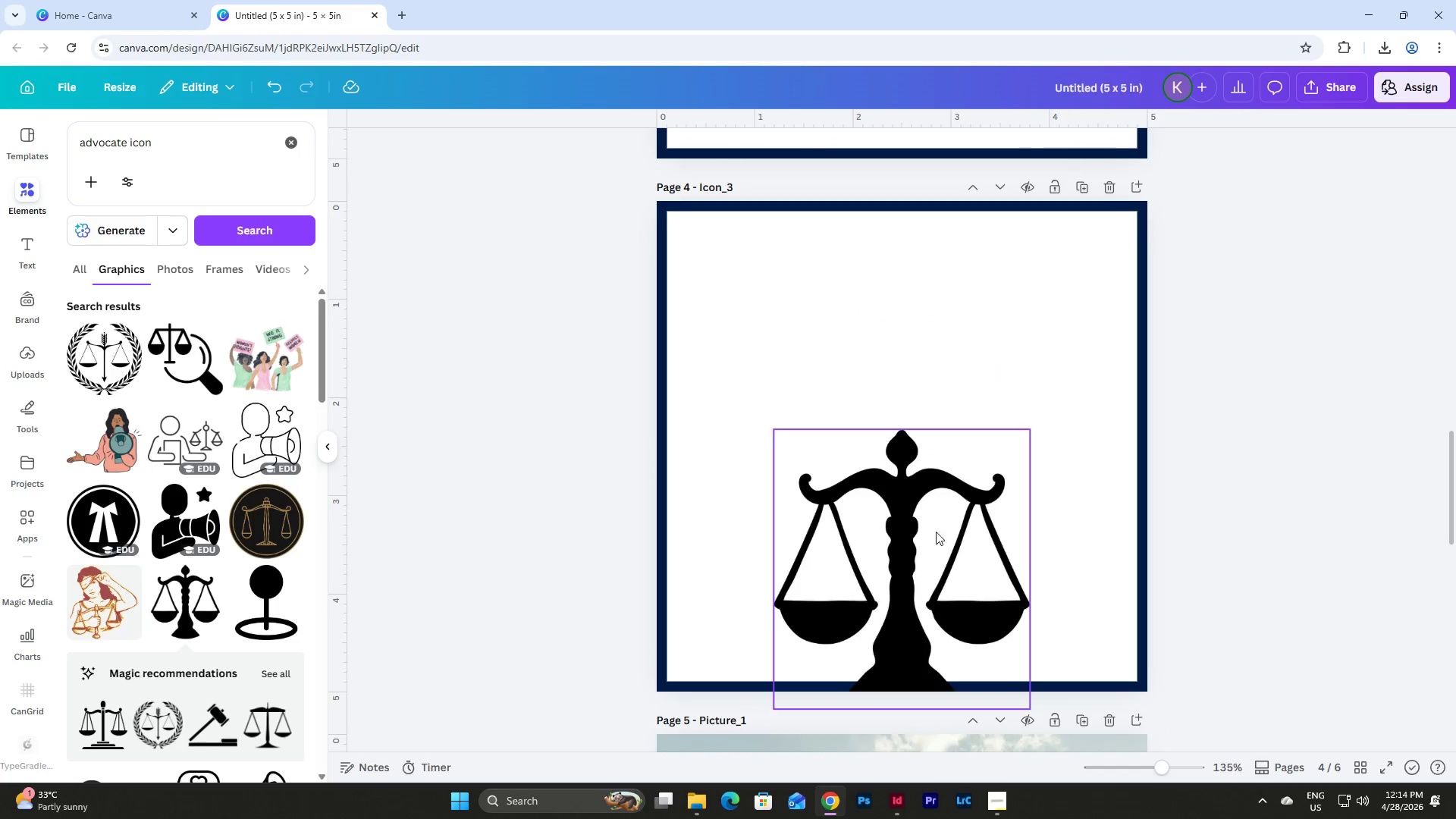 
left_click_drag(start_coordinate=[923, 548], to_coordinate=[924, 422])
 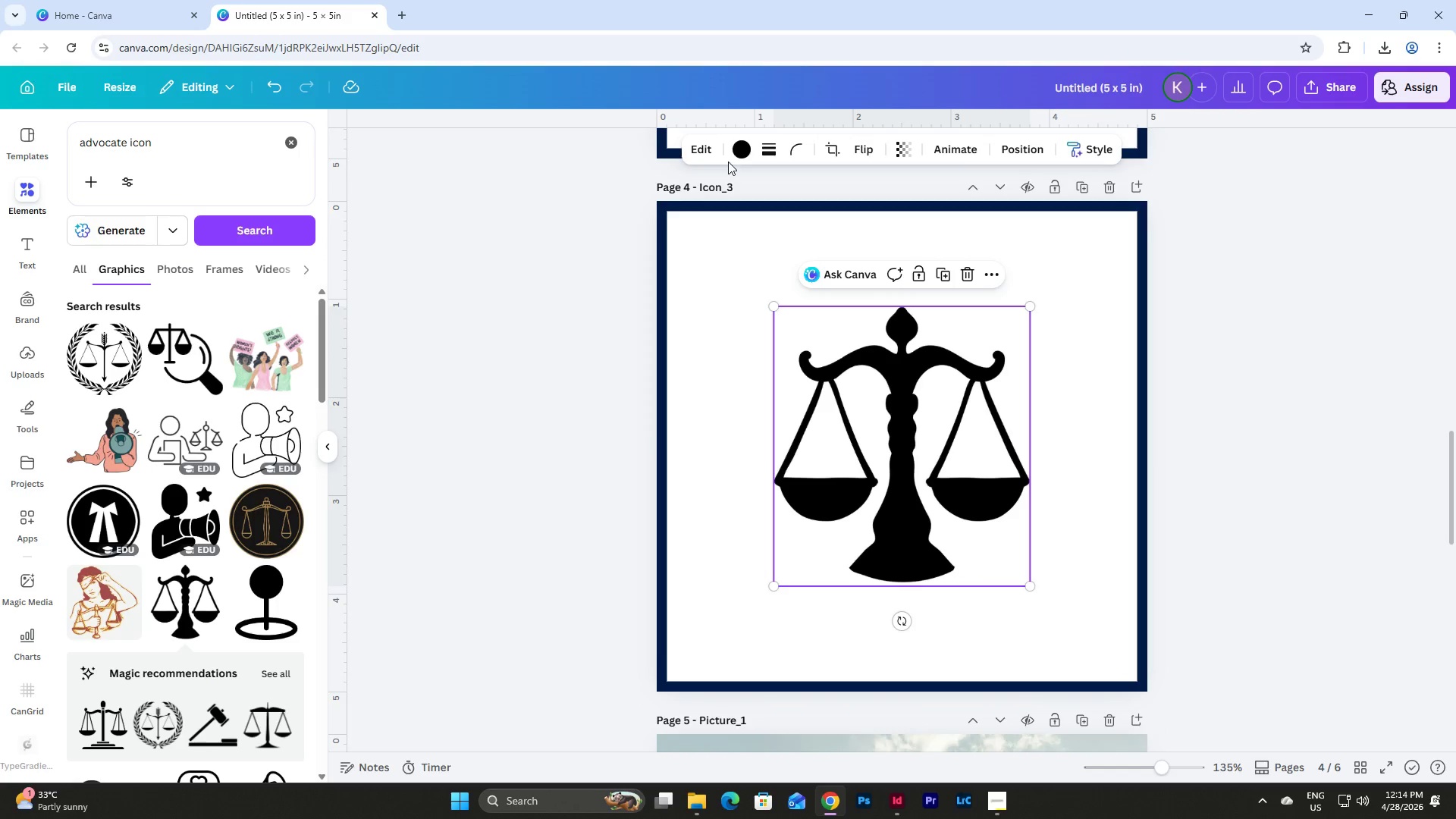 
left_click([732, 154])
 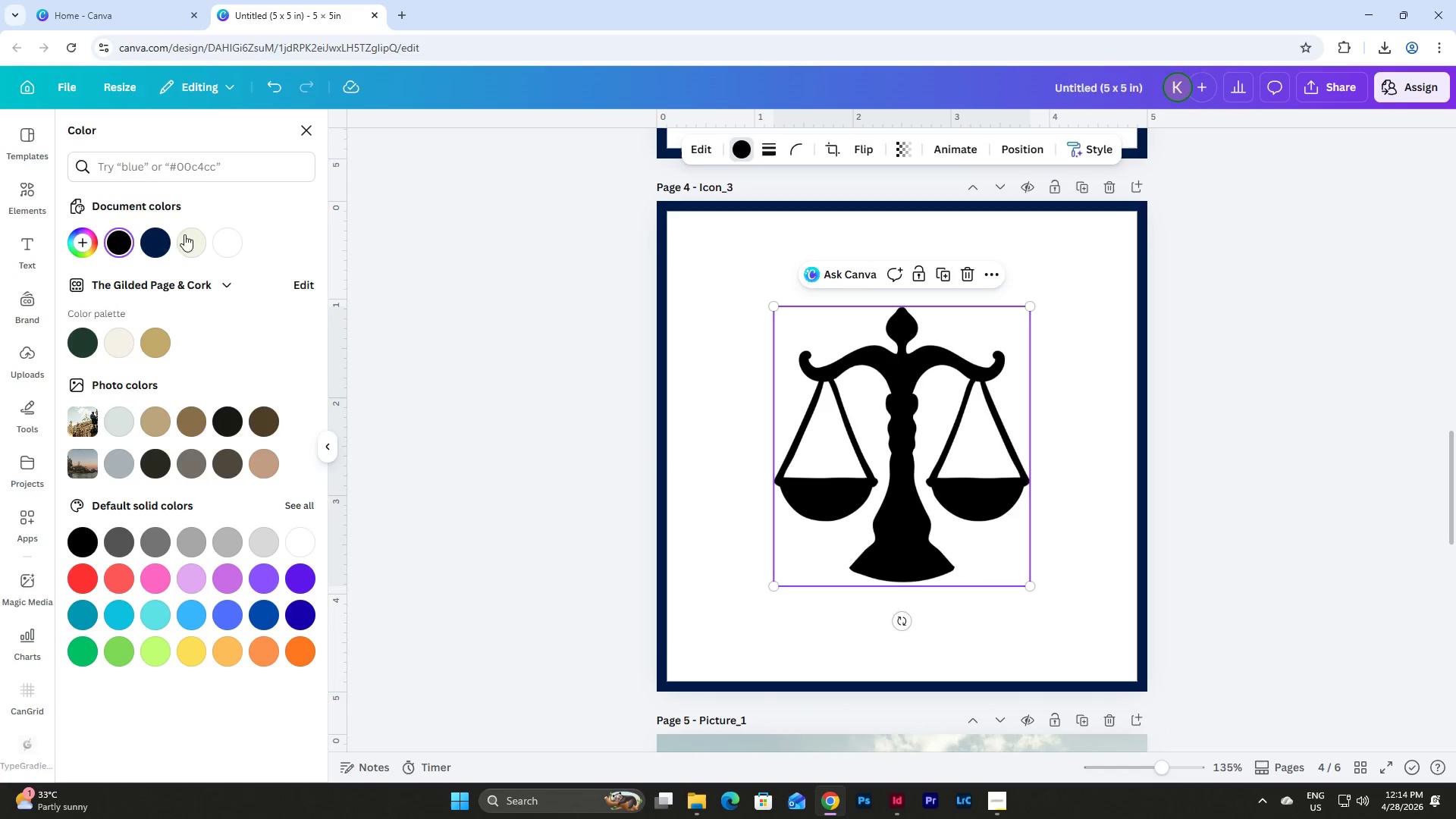 
left_click([152, 239])
 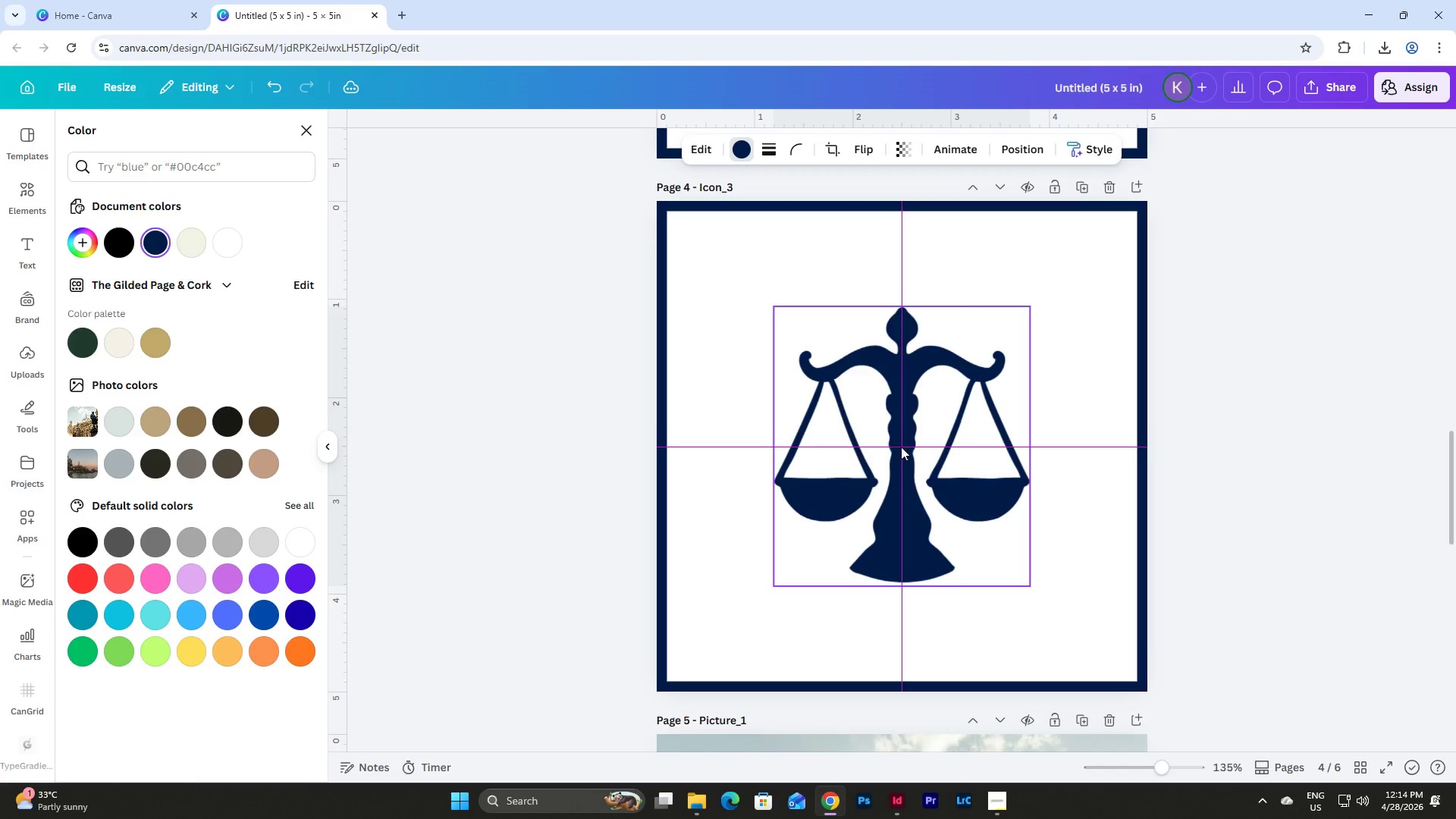 
left_click([1332, 73])
 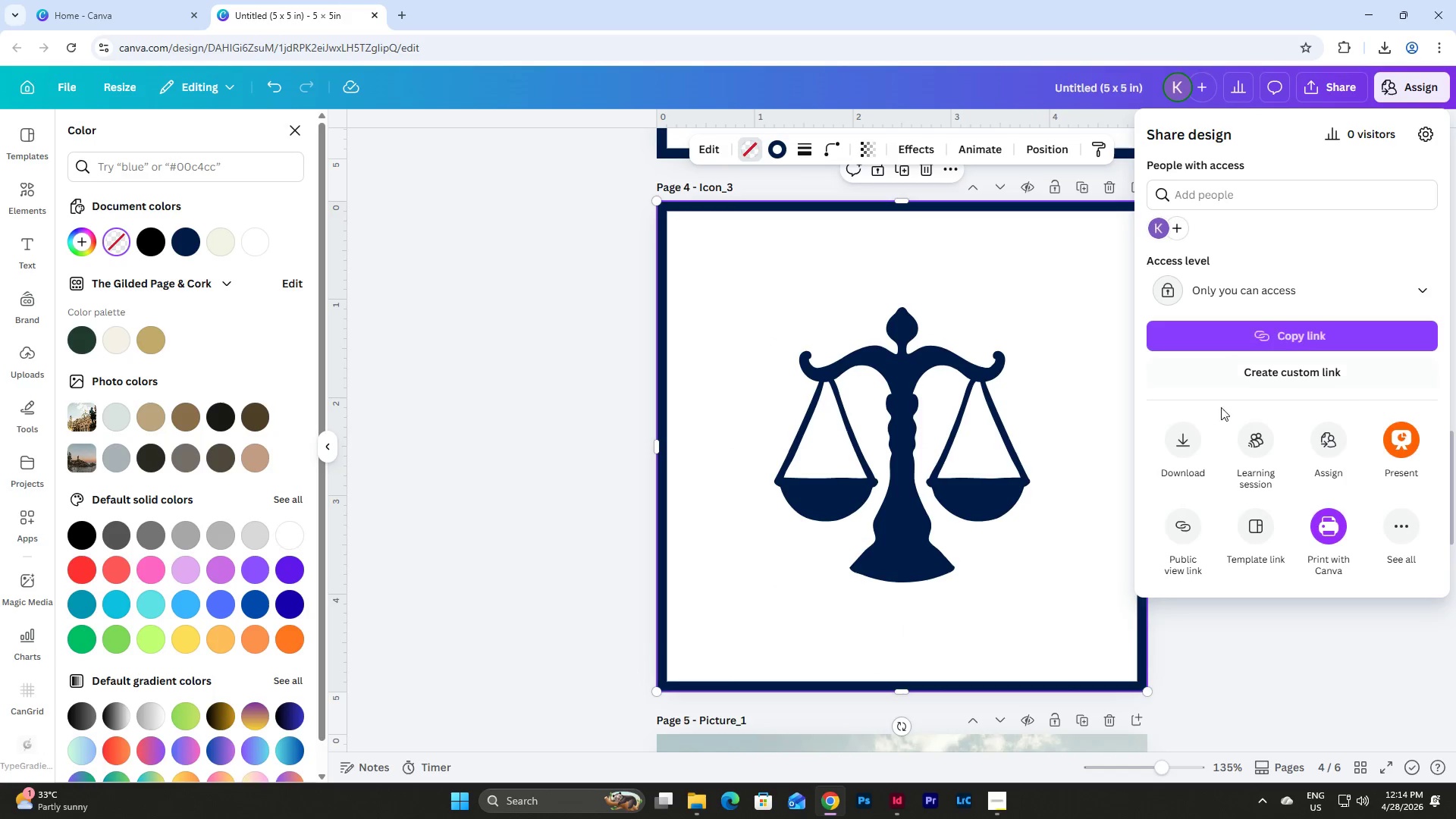 
left_click([1187, 433])
 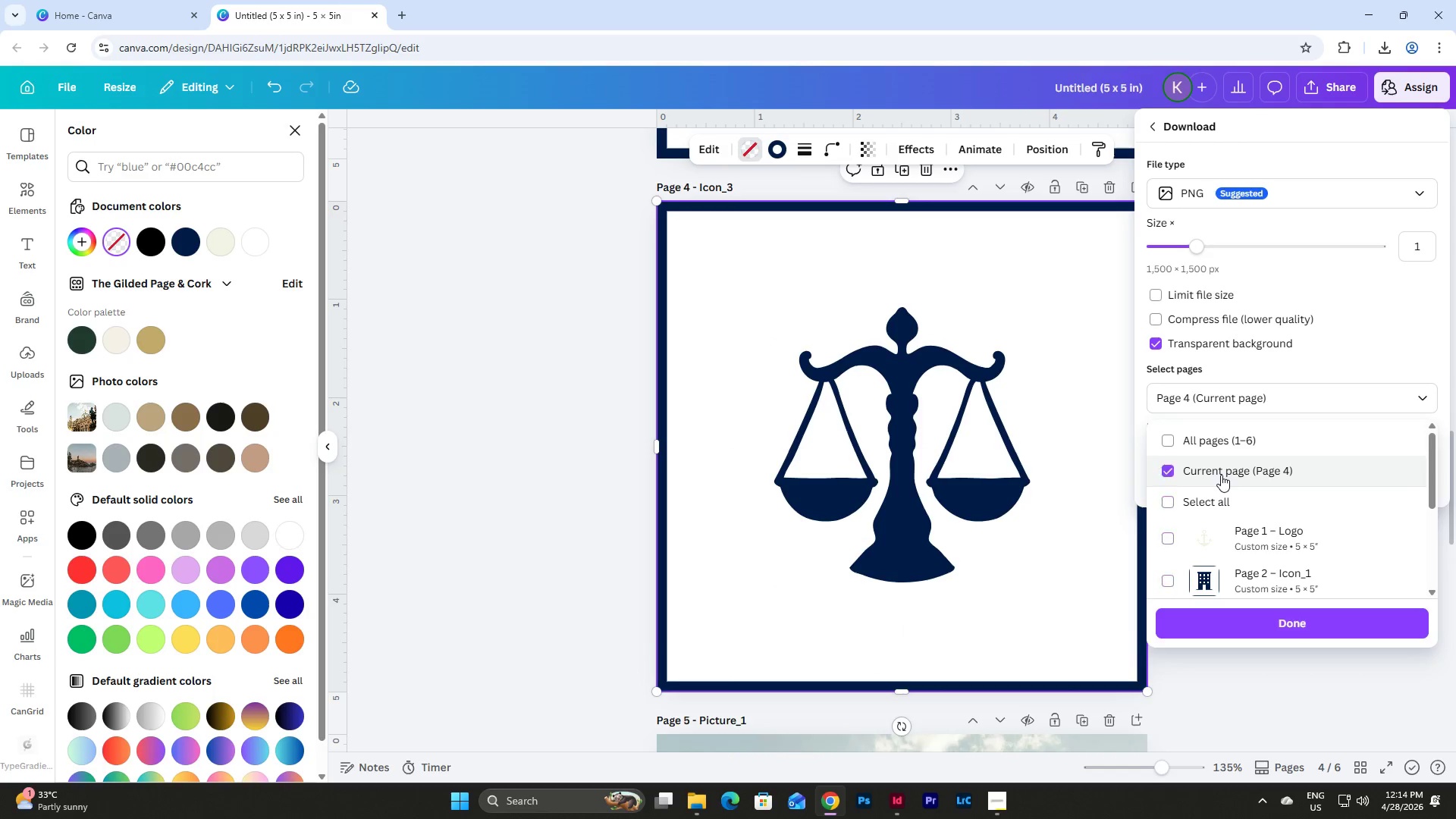 
left_click([1288, 622])
 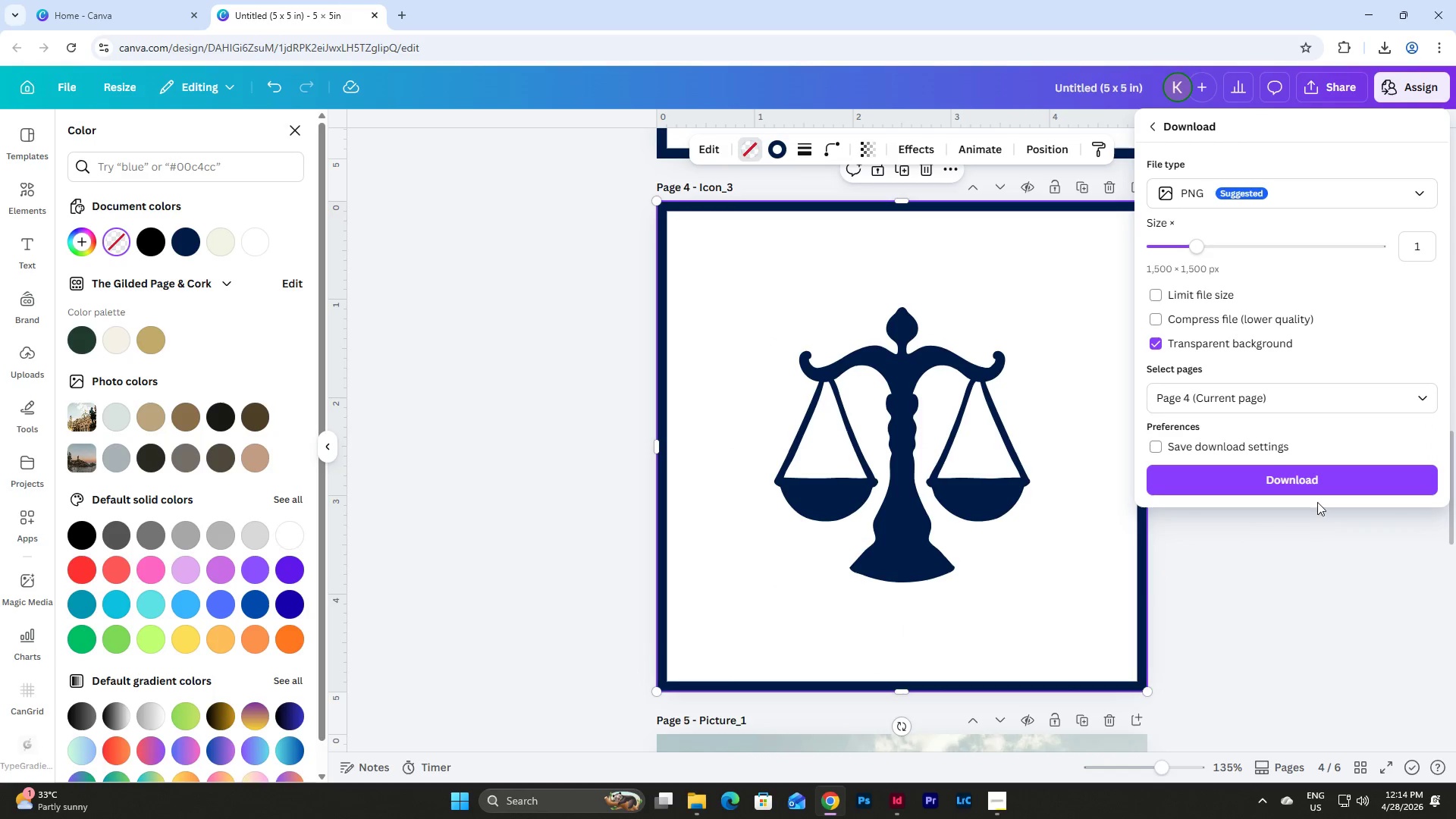 
left_click([1317, 484])
 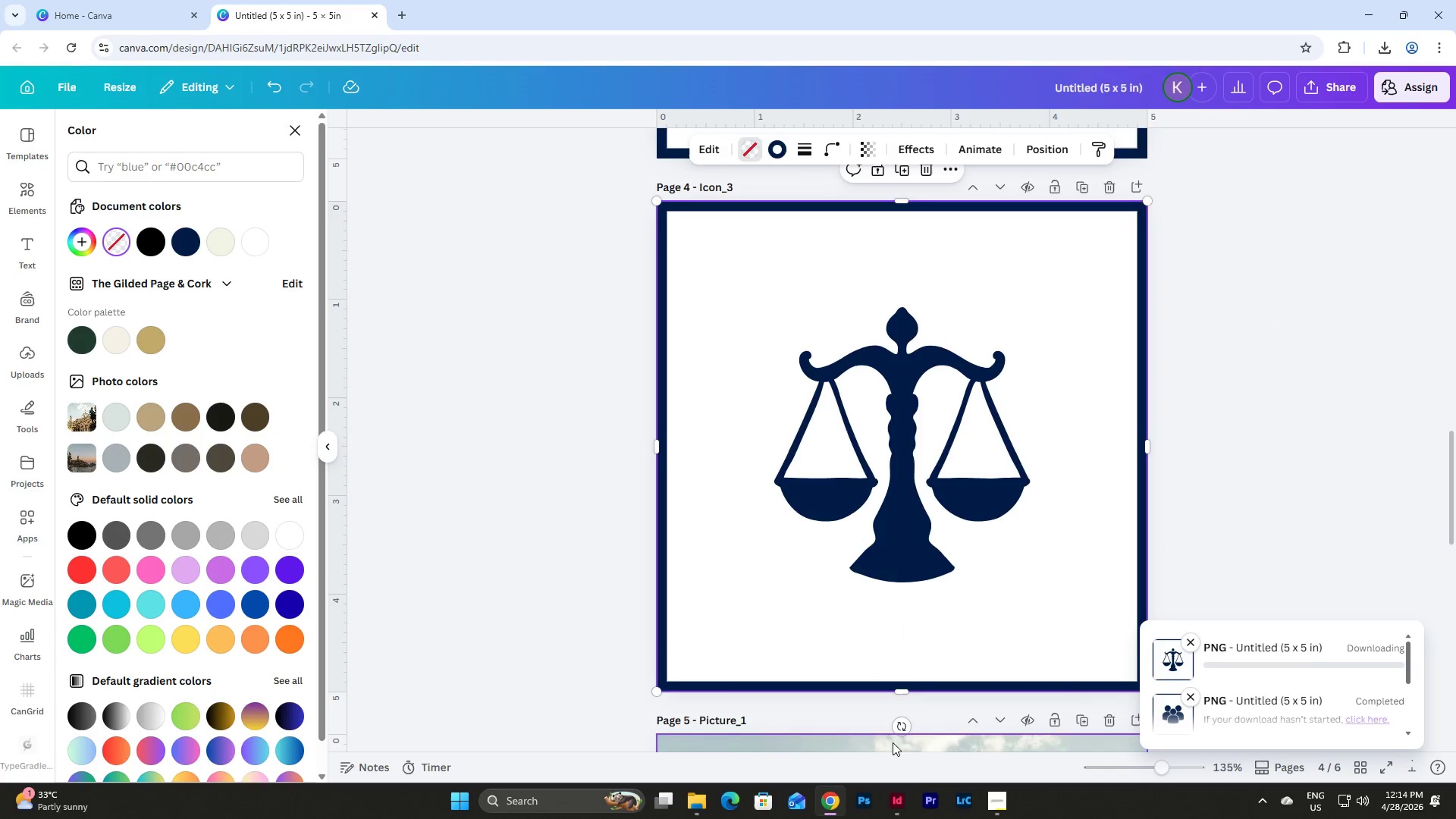 
left_click([902, 802])